 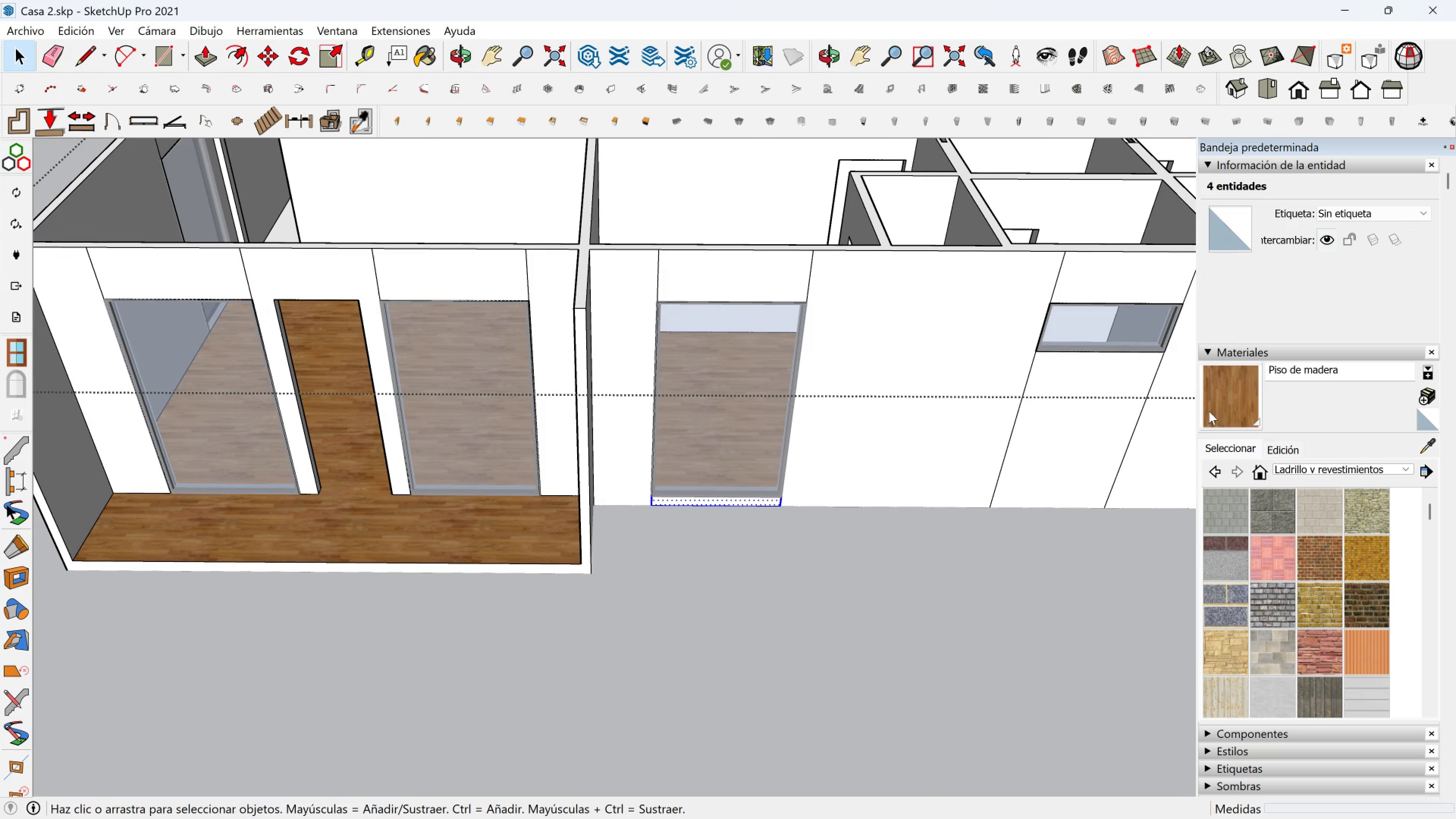 
left_click([1299, 469])
 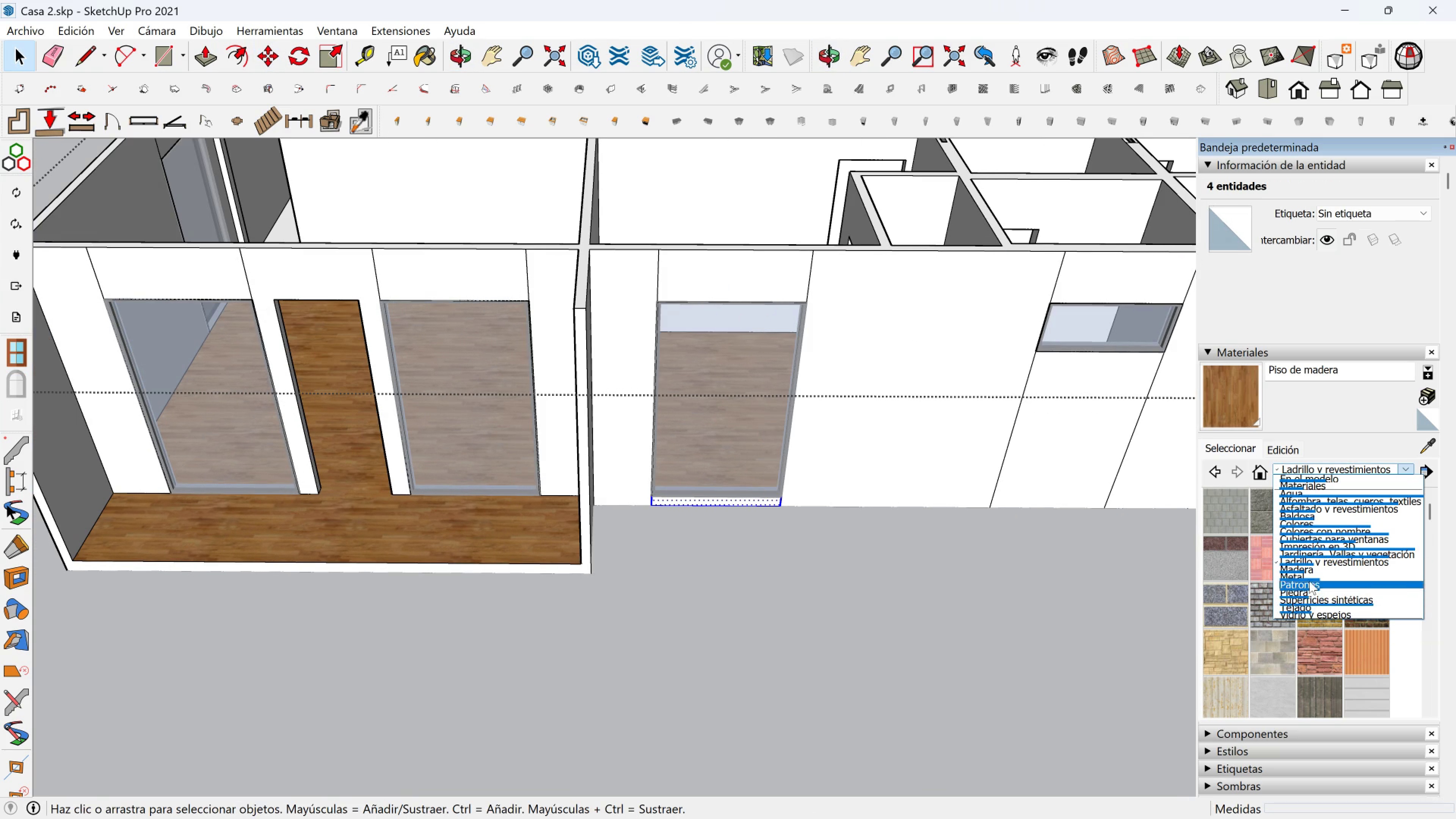 
left_click([1306, 573])
 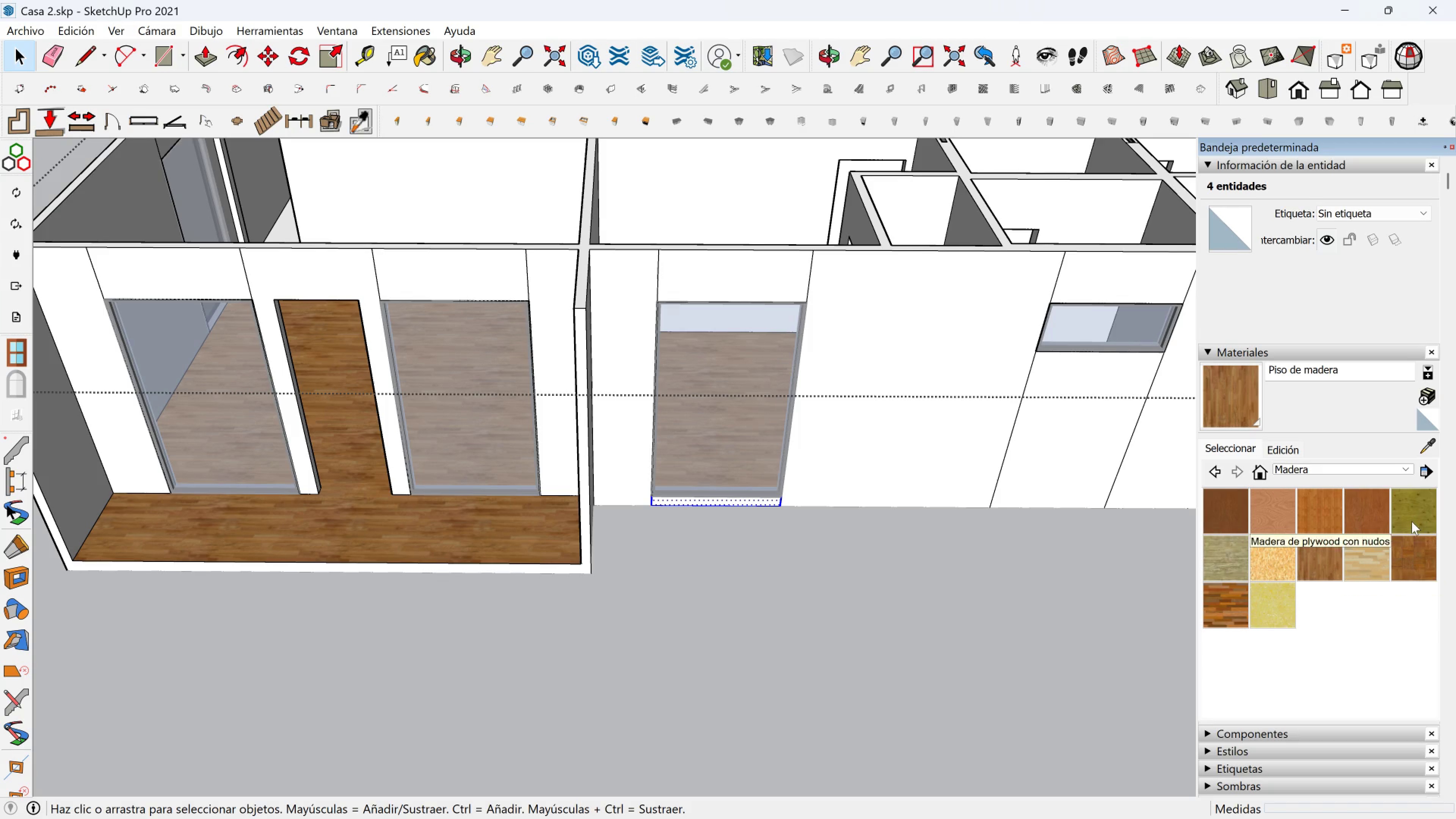 
wait(7.32)
 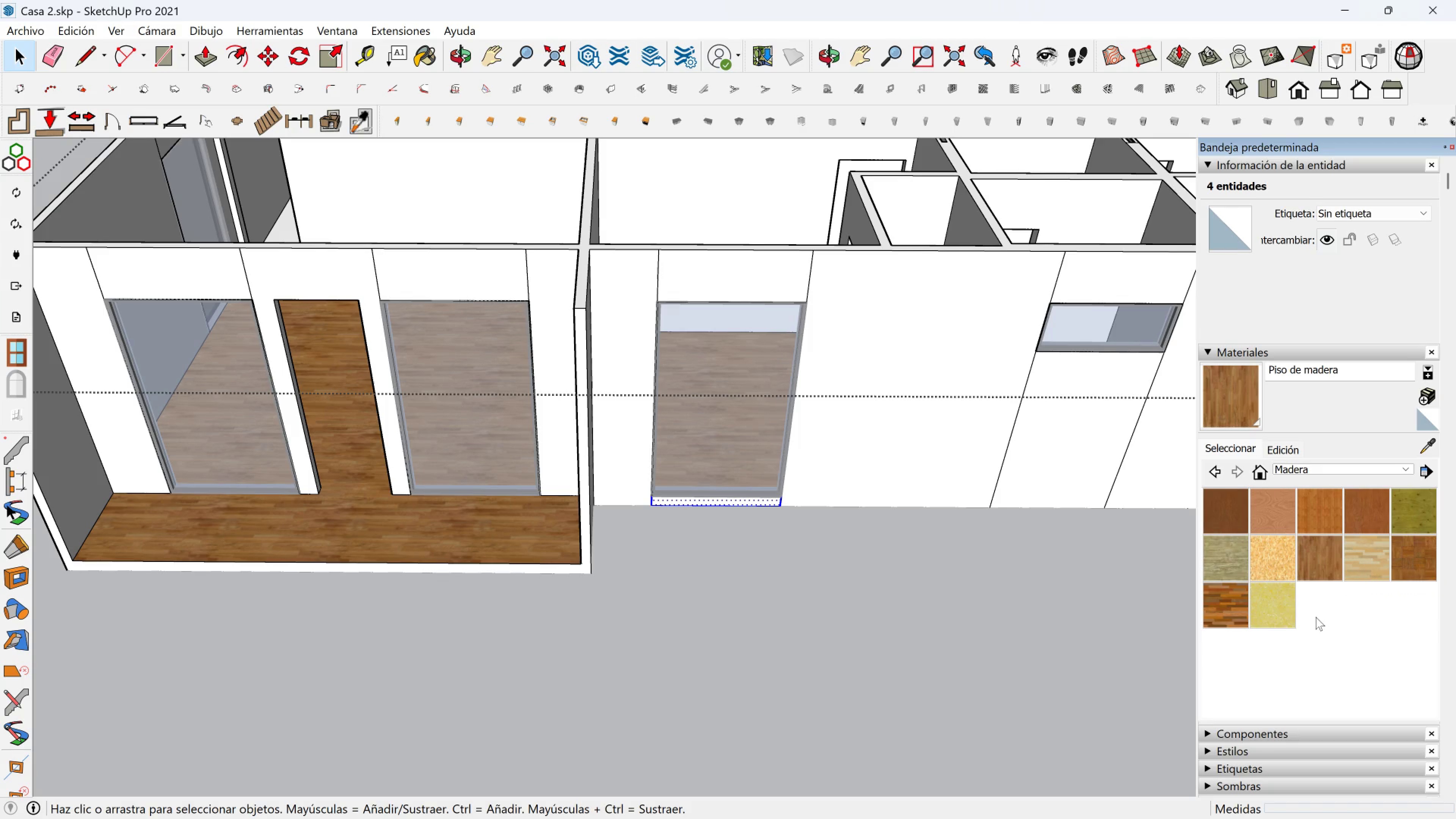 
left_click([787, 289])
 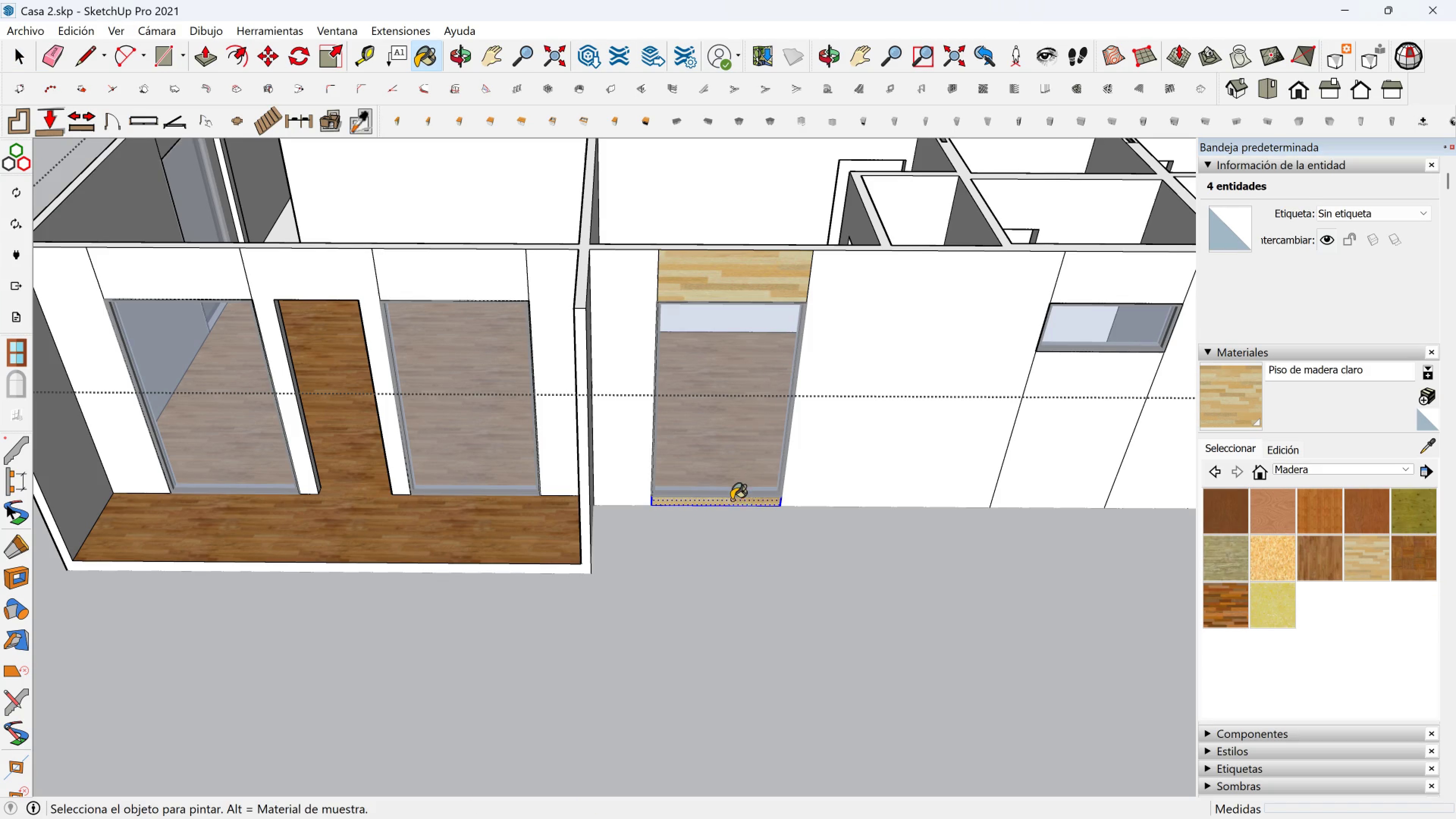 
left_click([731, 500])